 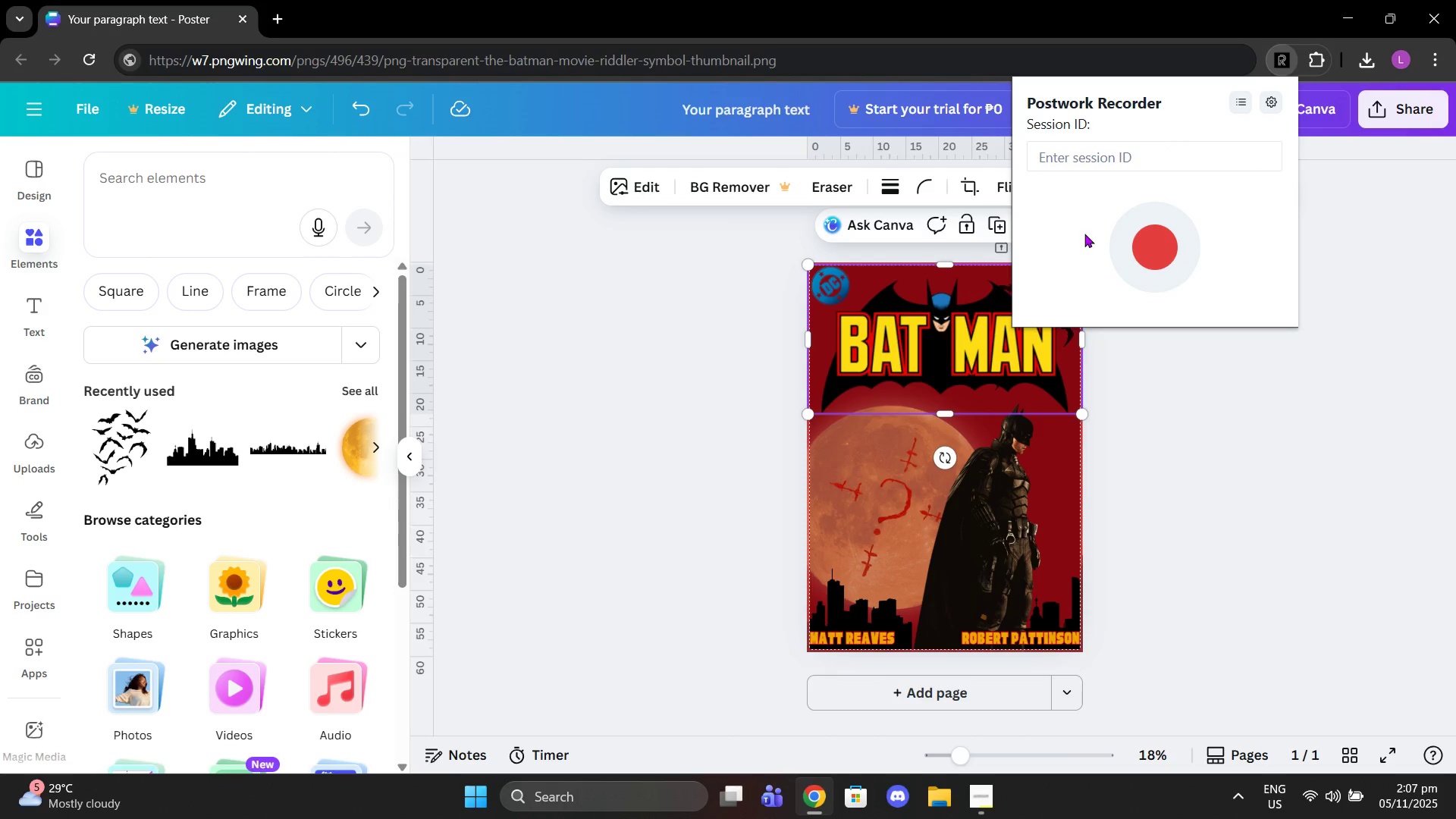 
left_click([992, 804])
 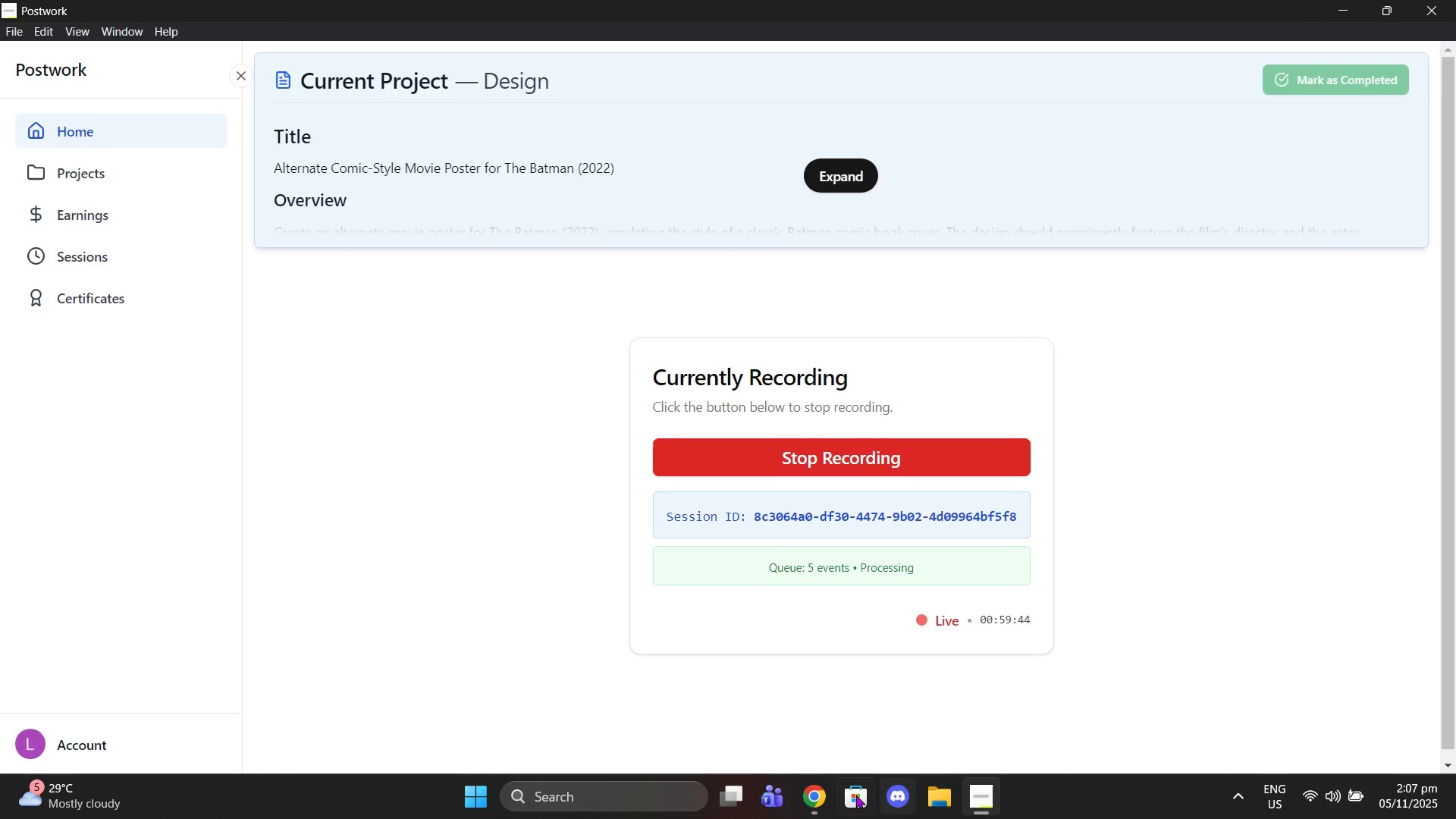 
left_click([823, 794])
 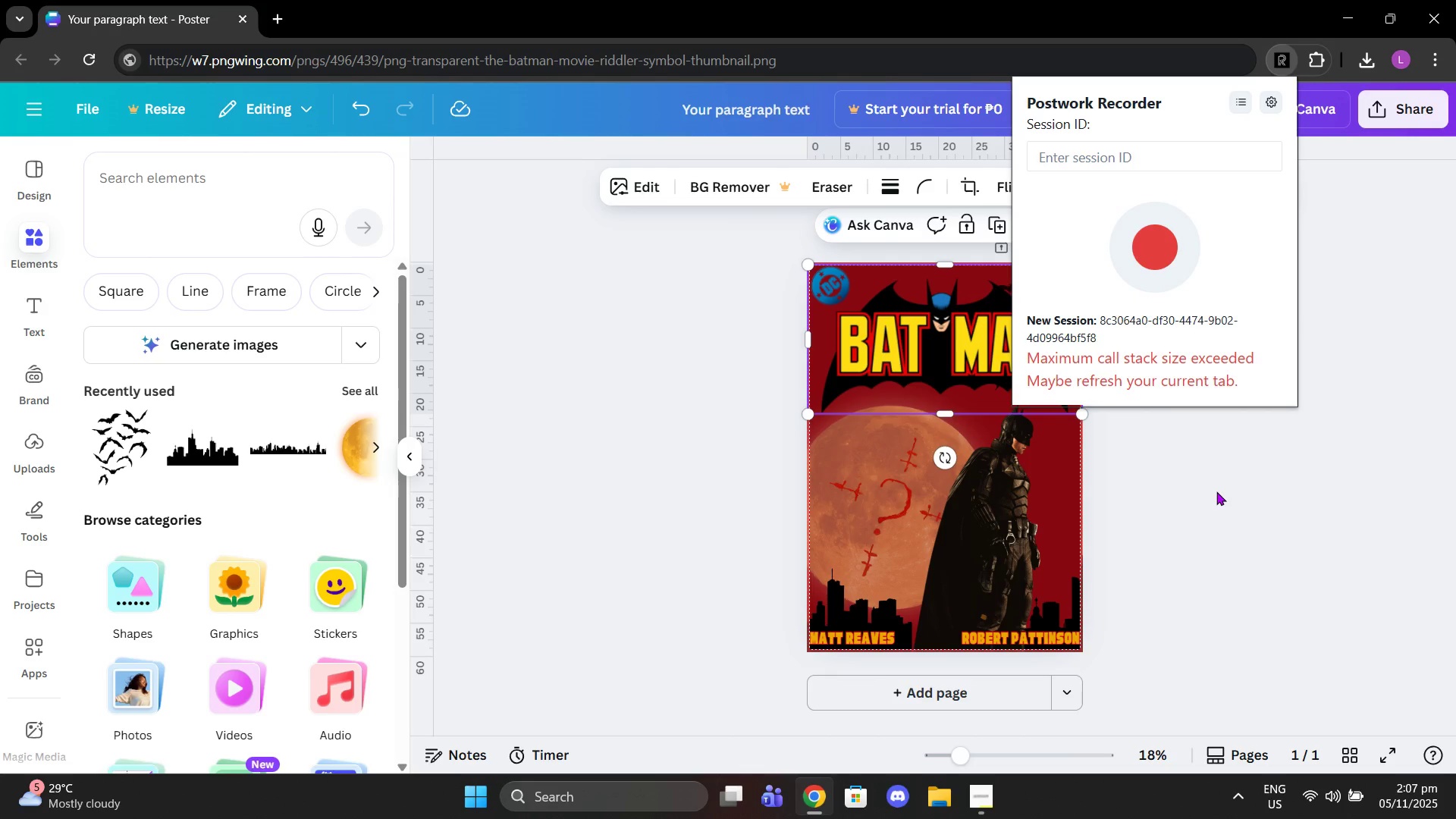 
left_click([1216, 491])
 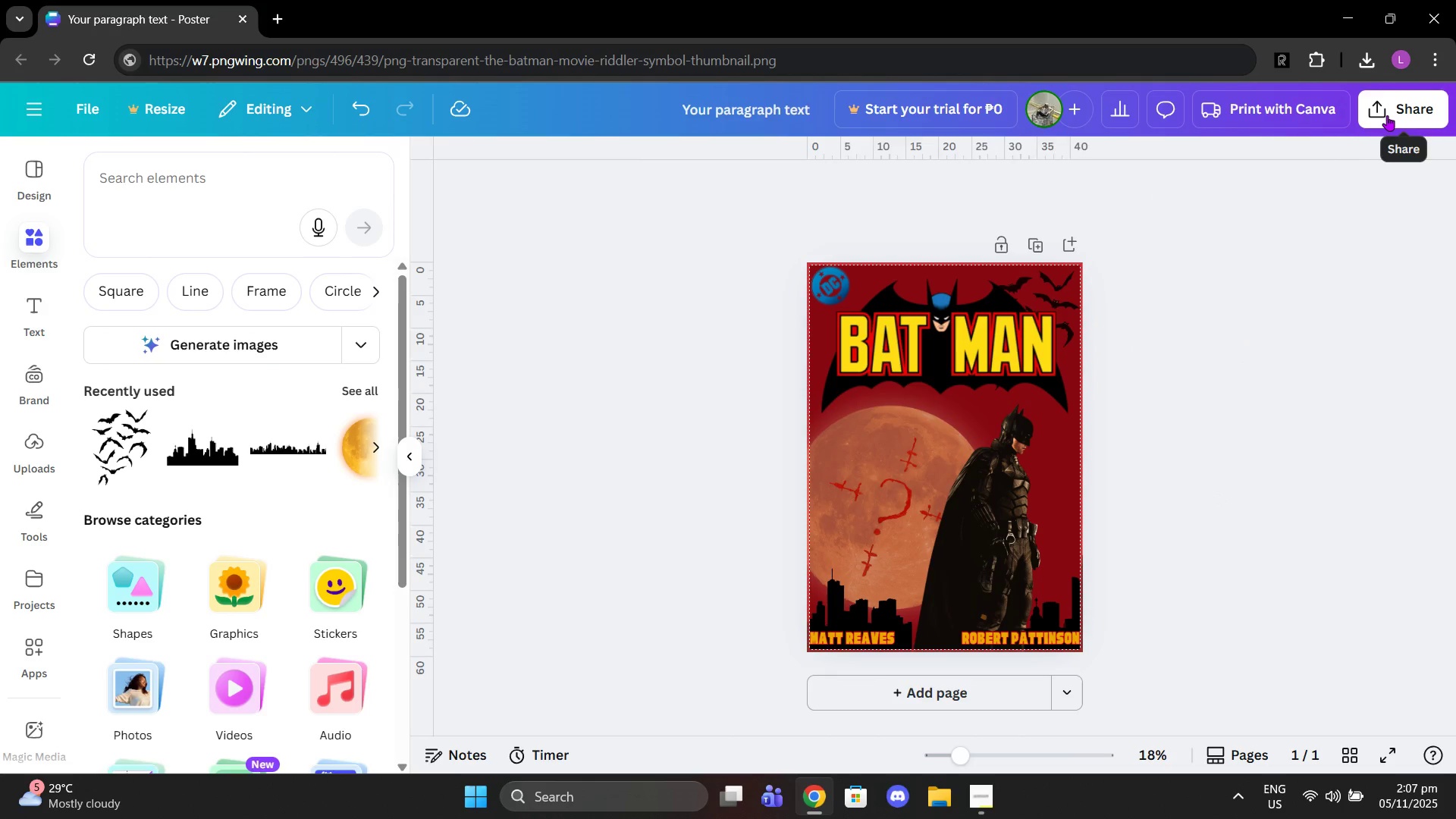 
left_click([1387, 115])
 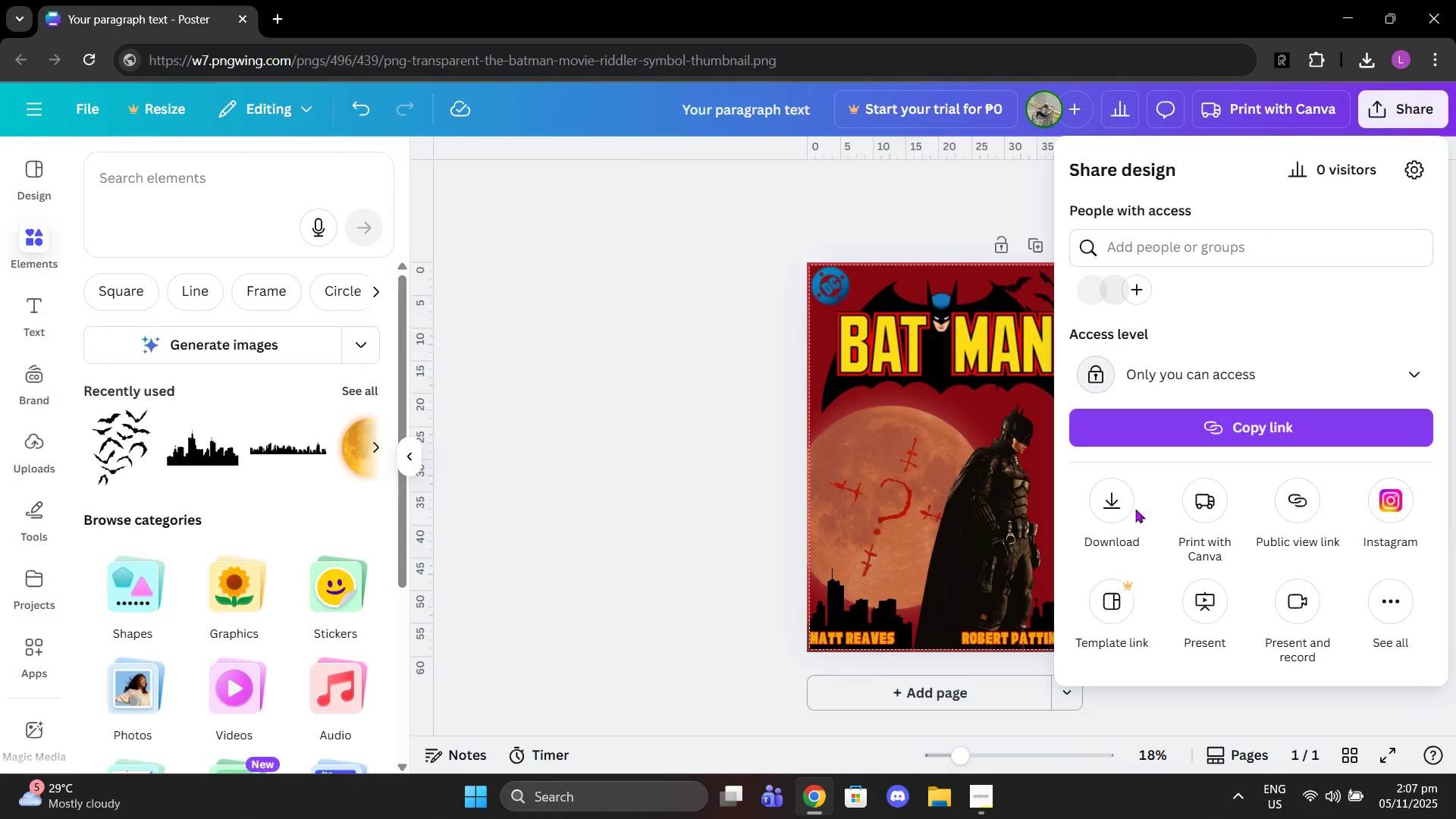 
left_click([1112, 519])
 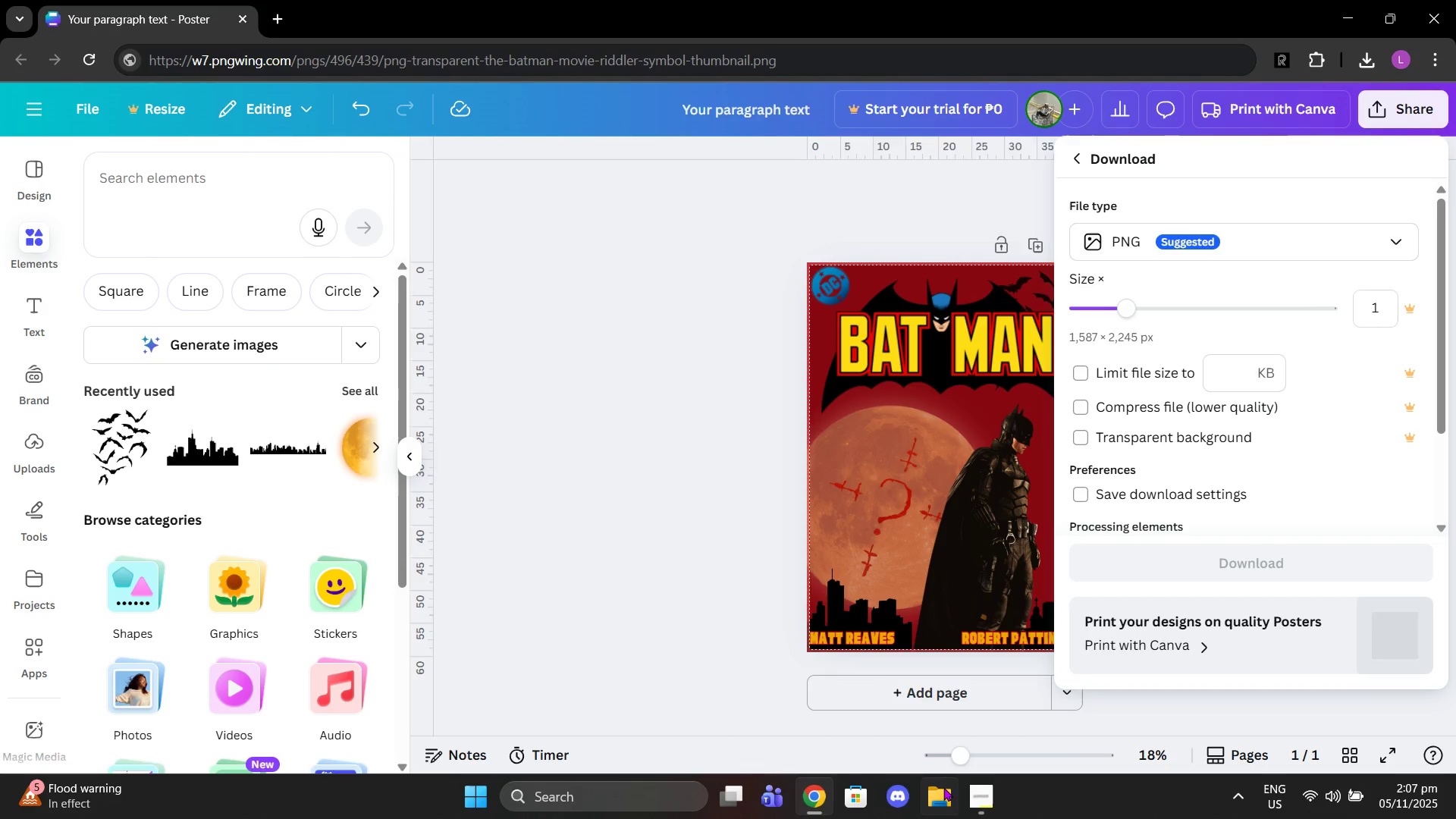 
left_click([974, 789])